 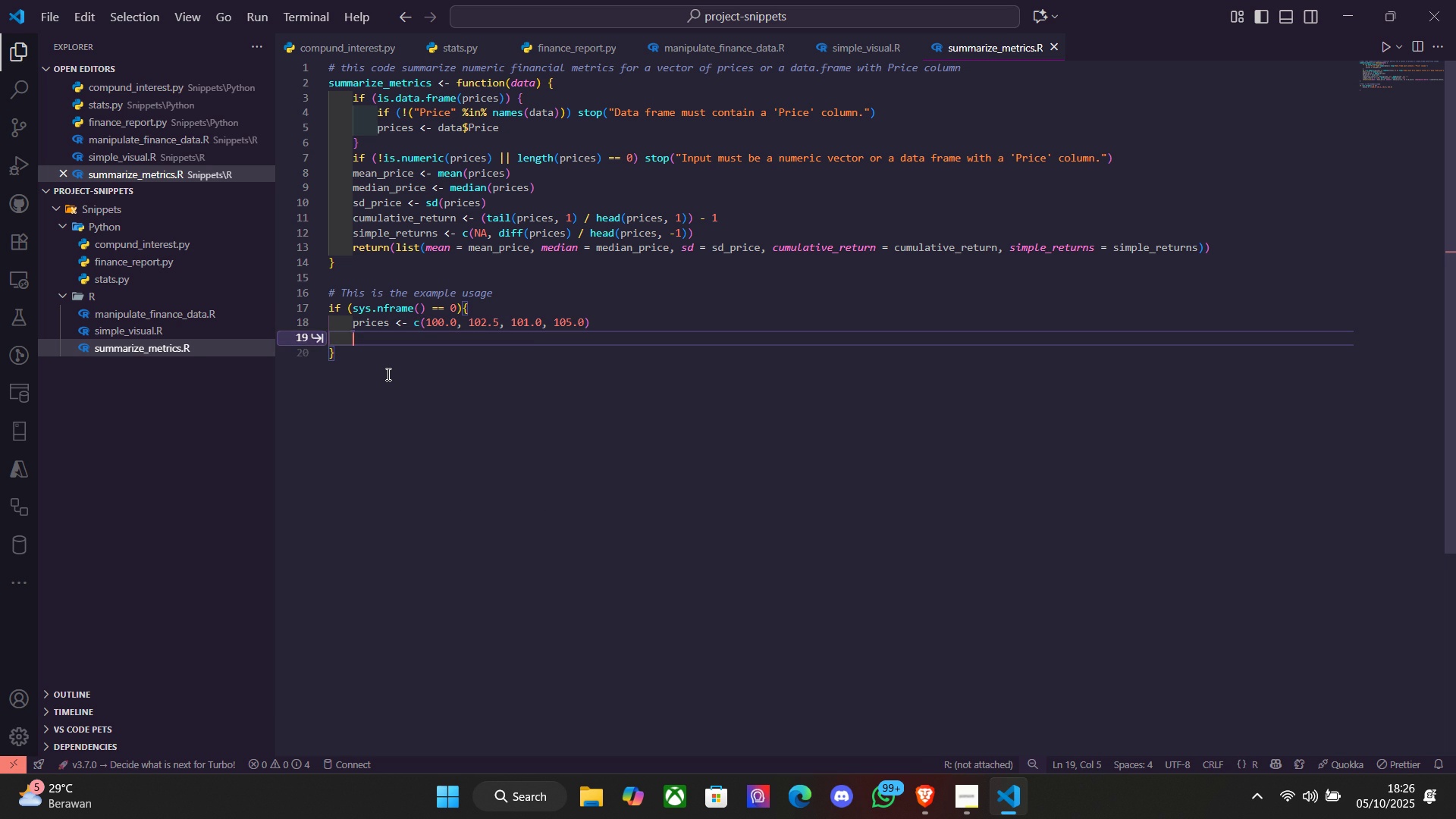 
type(pr)
 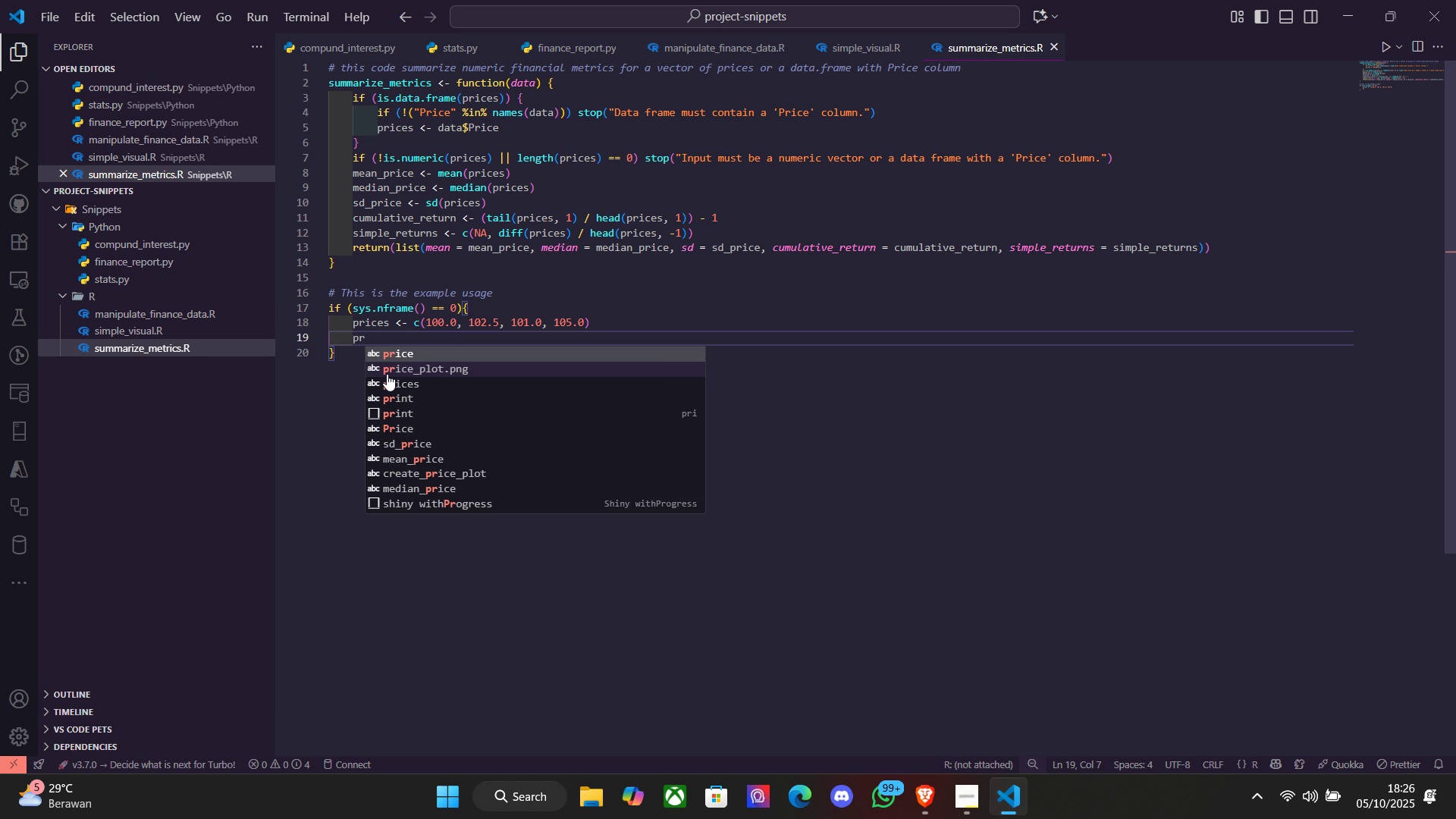 
key(ArrowDown)
 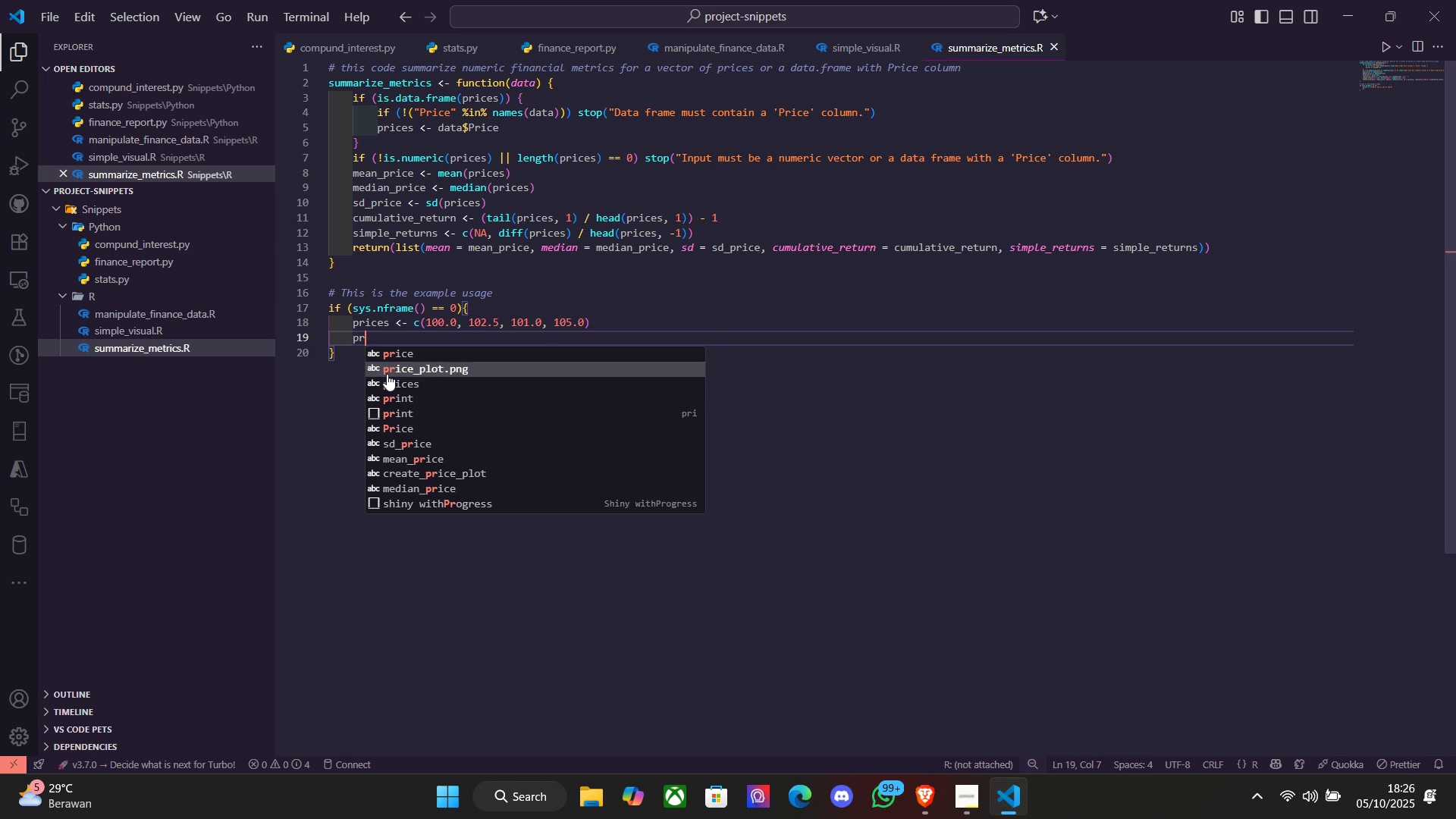 
key(ArrowDown)
 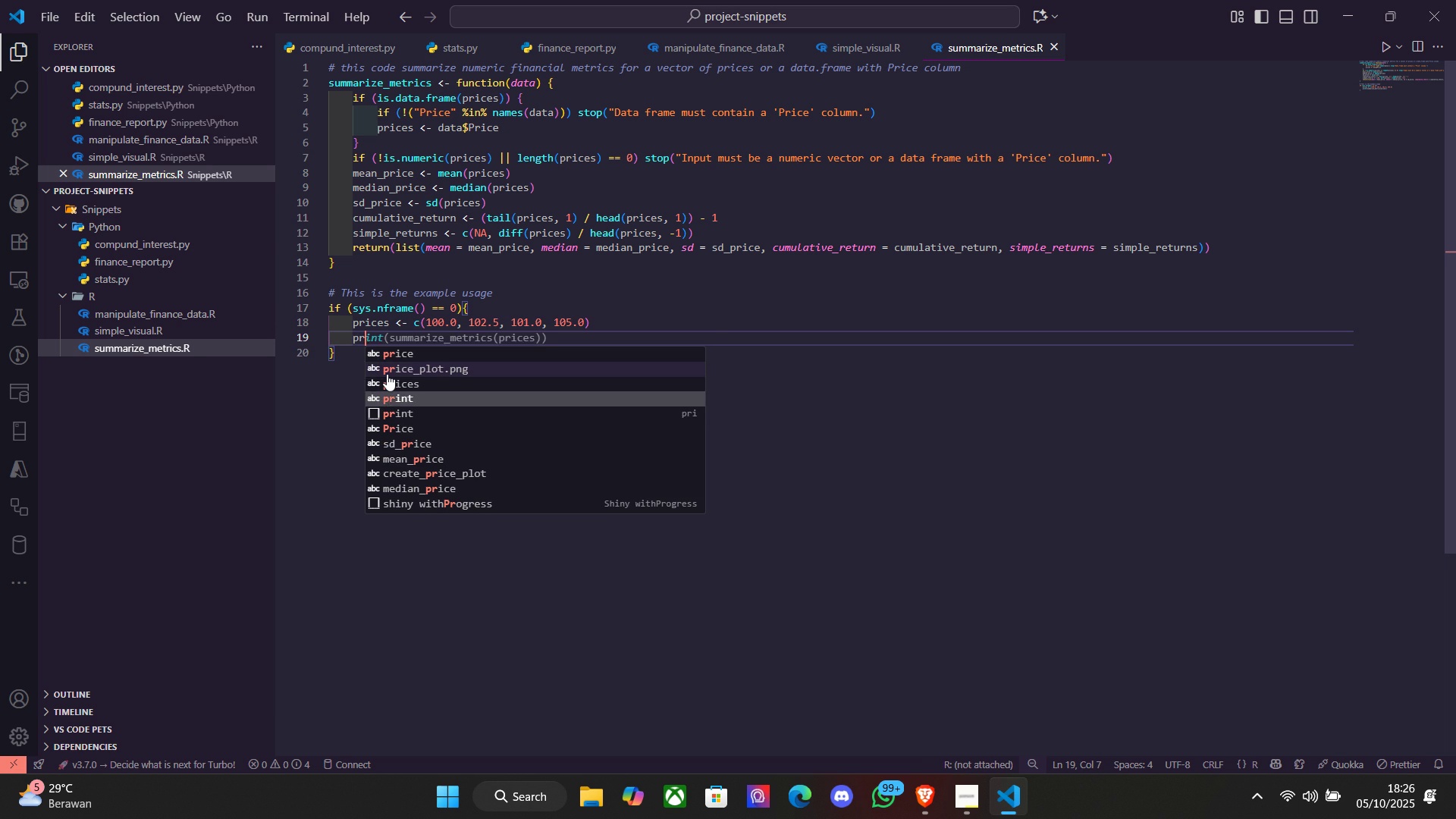 
key(ArrowDown)
 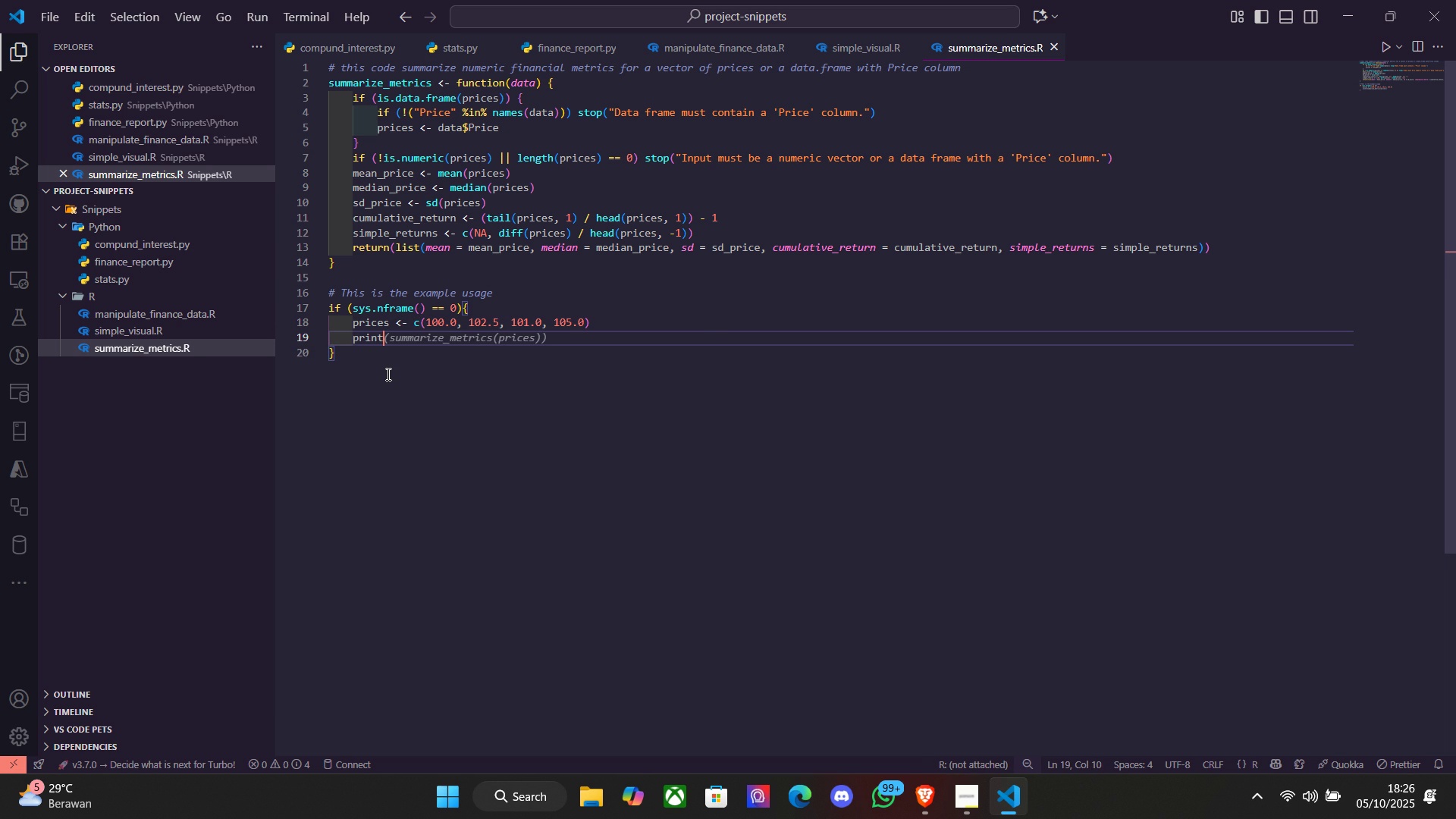 
key(Enter)